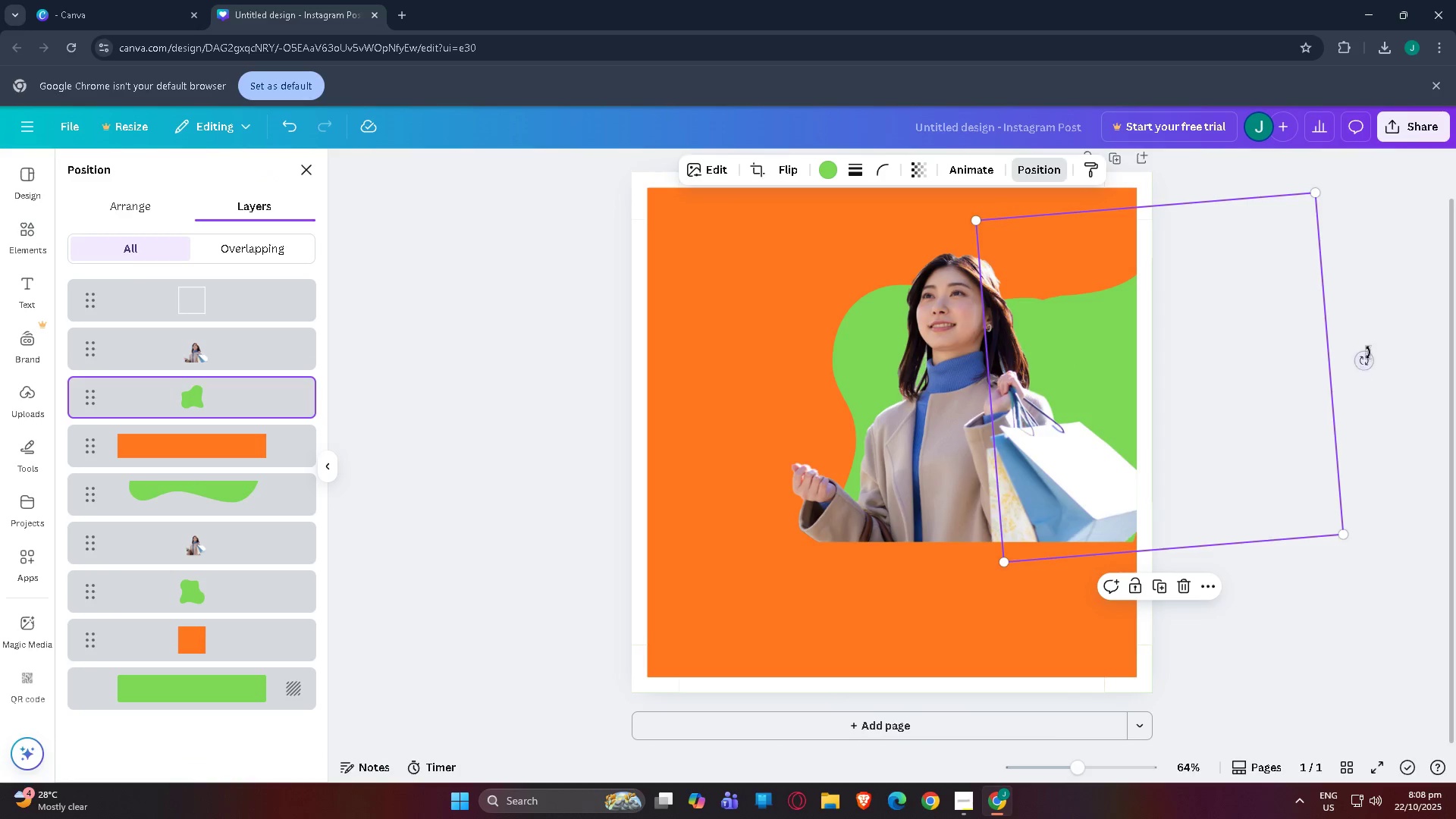 
left_click_drag(start_coordinate=[1367, 370], to_coordinate=[1338, 319])
 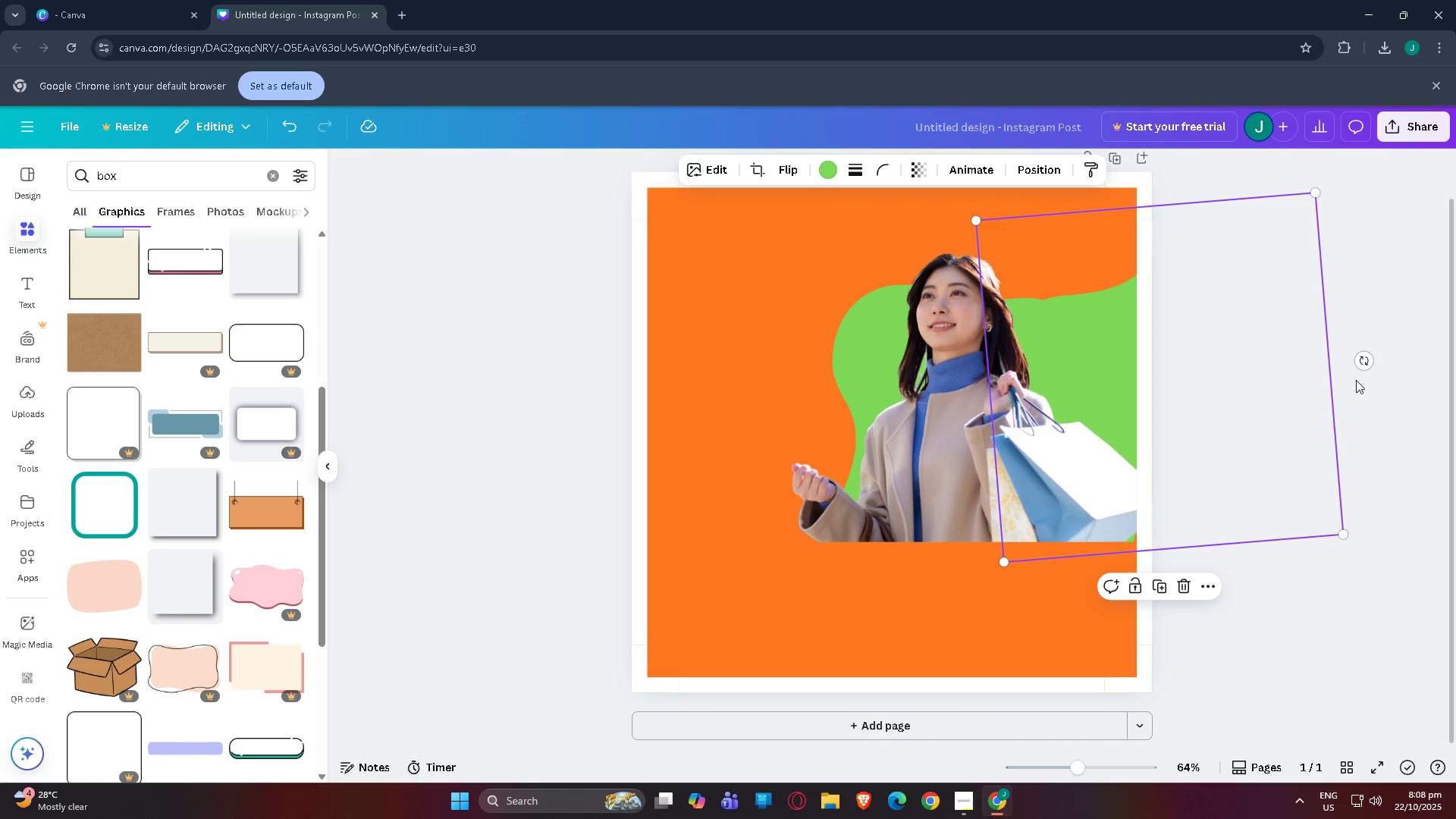 
left_click_drag(start_coordinate=[1368, 362], to_coordinate=[1156, 240])
 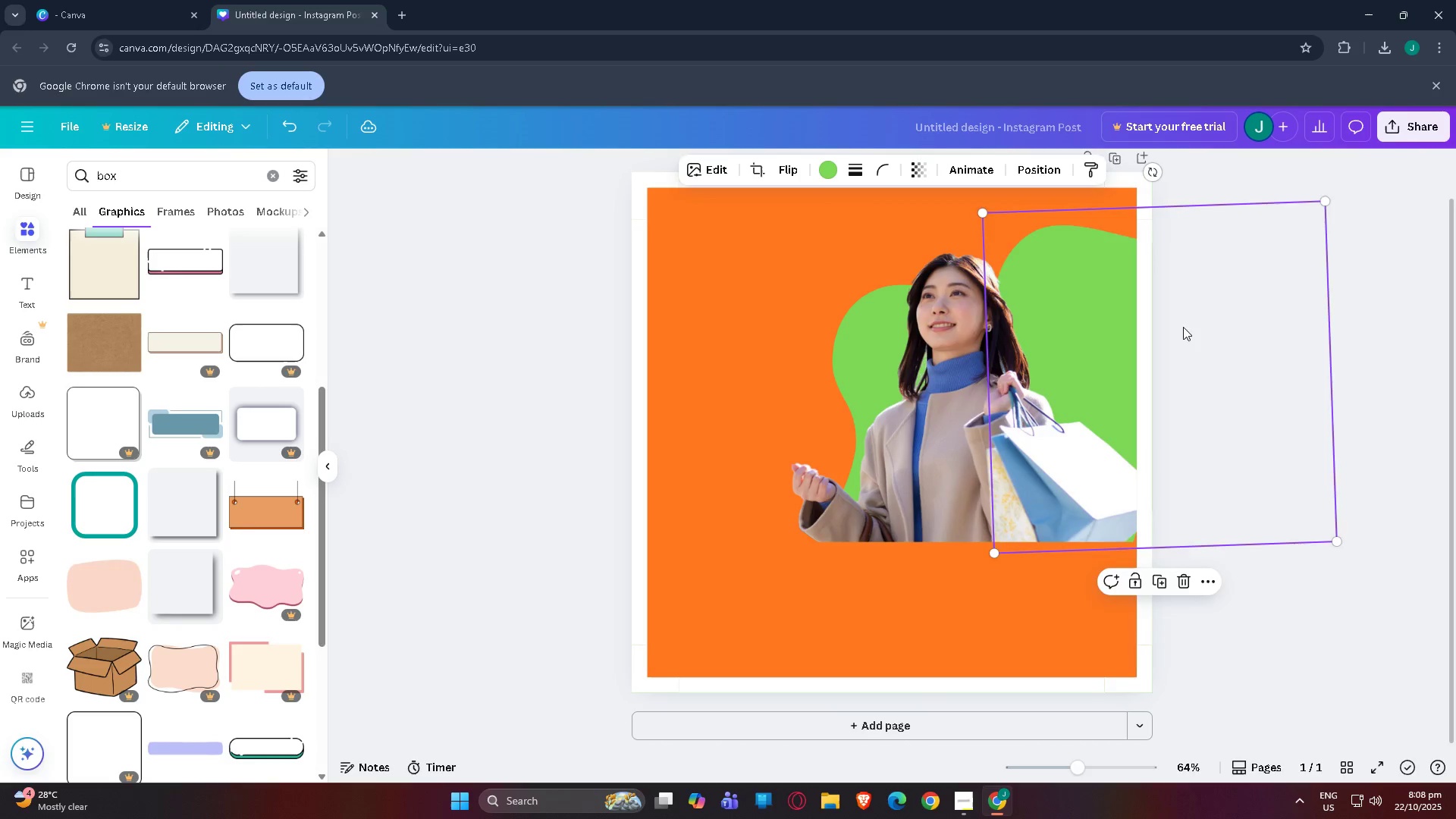 
left_click_drag(start_coordinate=[1213, 346], to_coordinate=[1231, 414])
 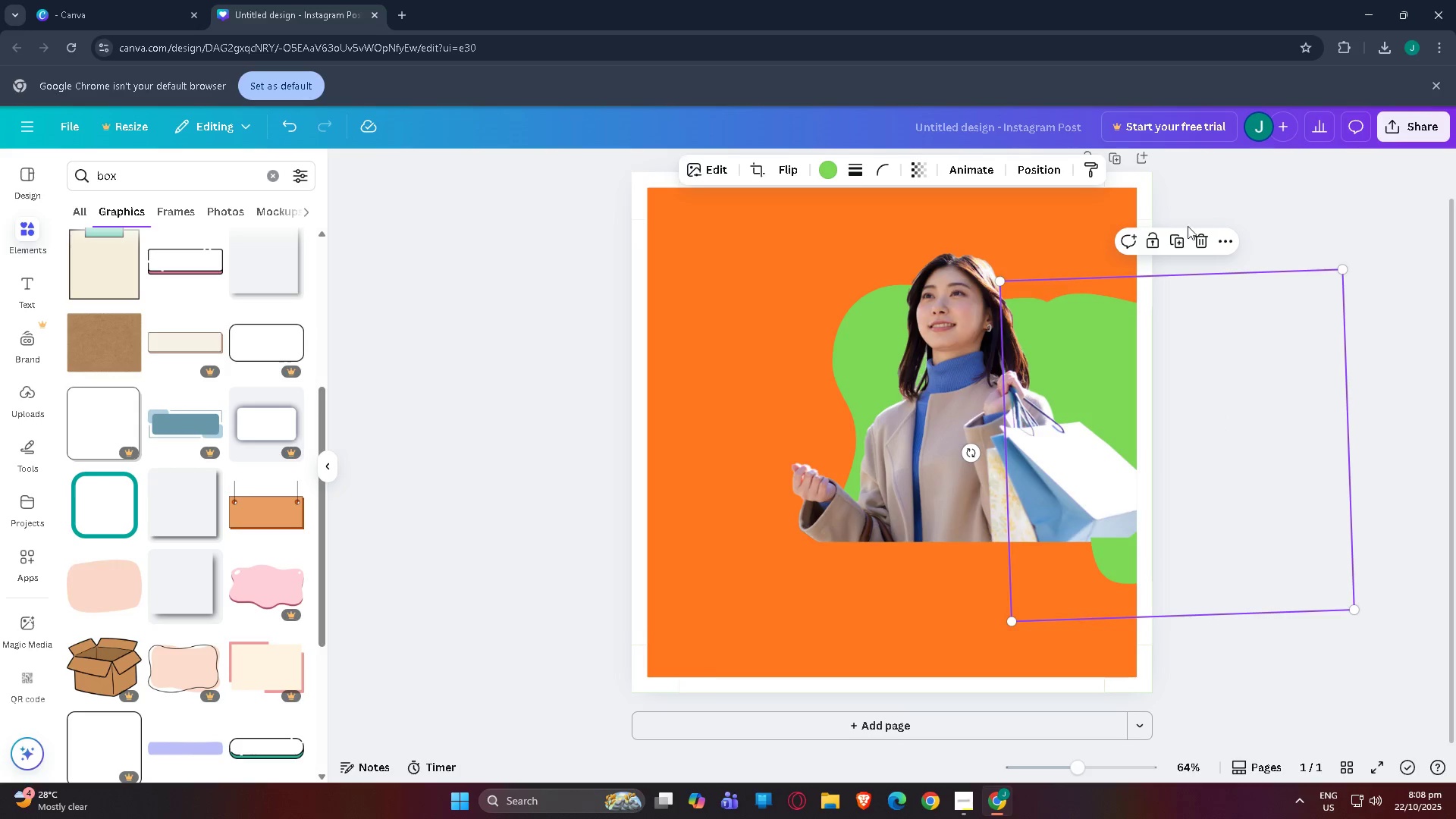 
left_click([1203, 237])
 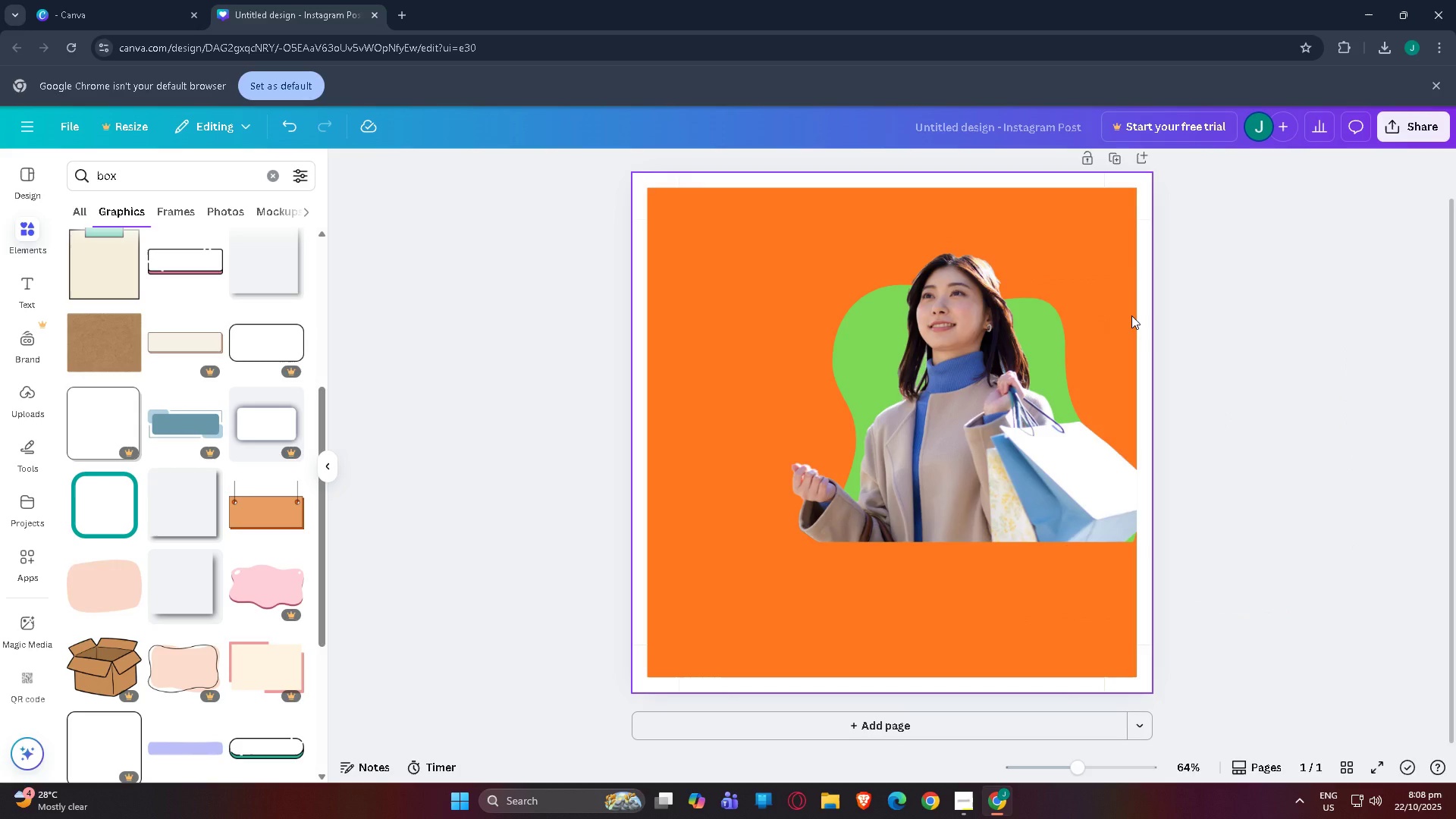 
wait(11.87)
 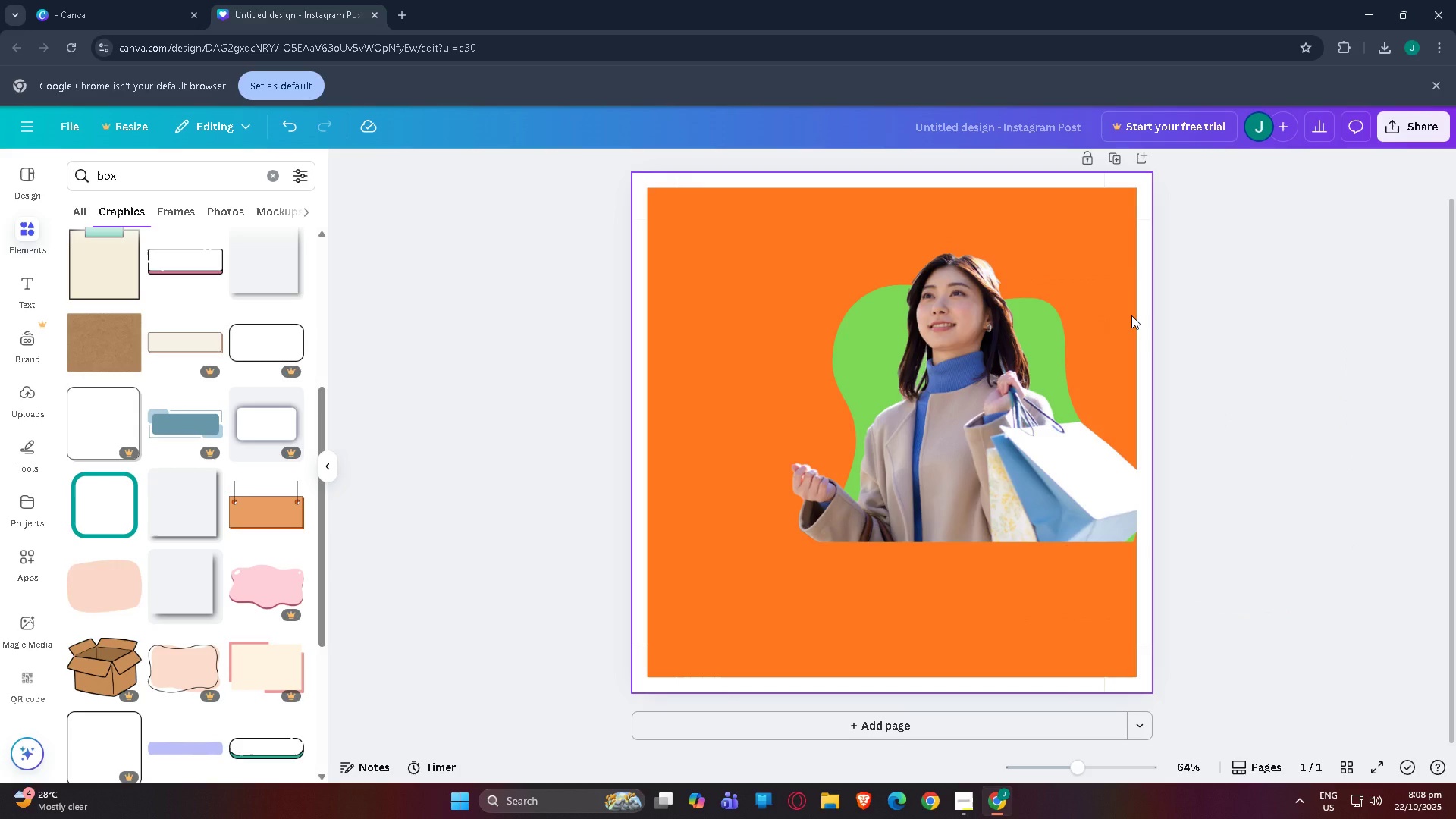 
left_click([27, 272])
 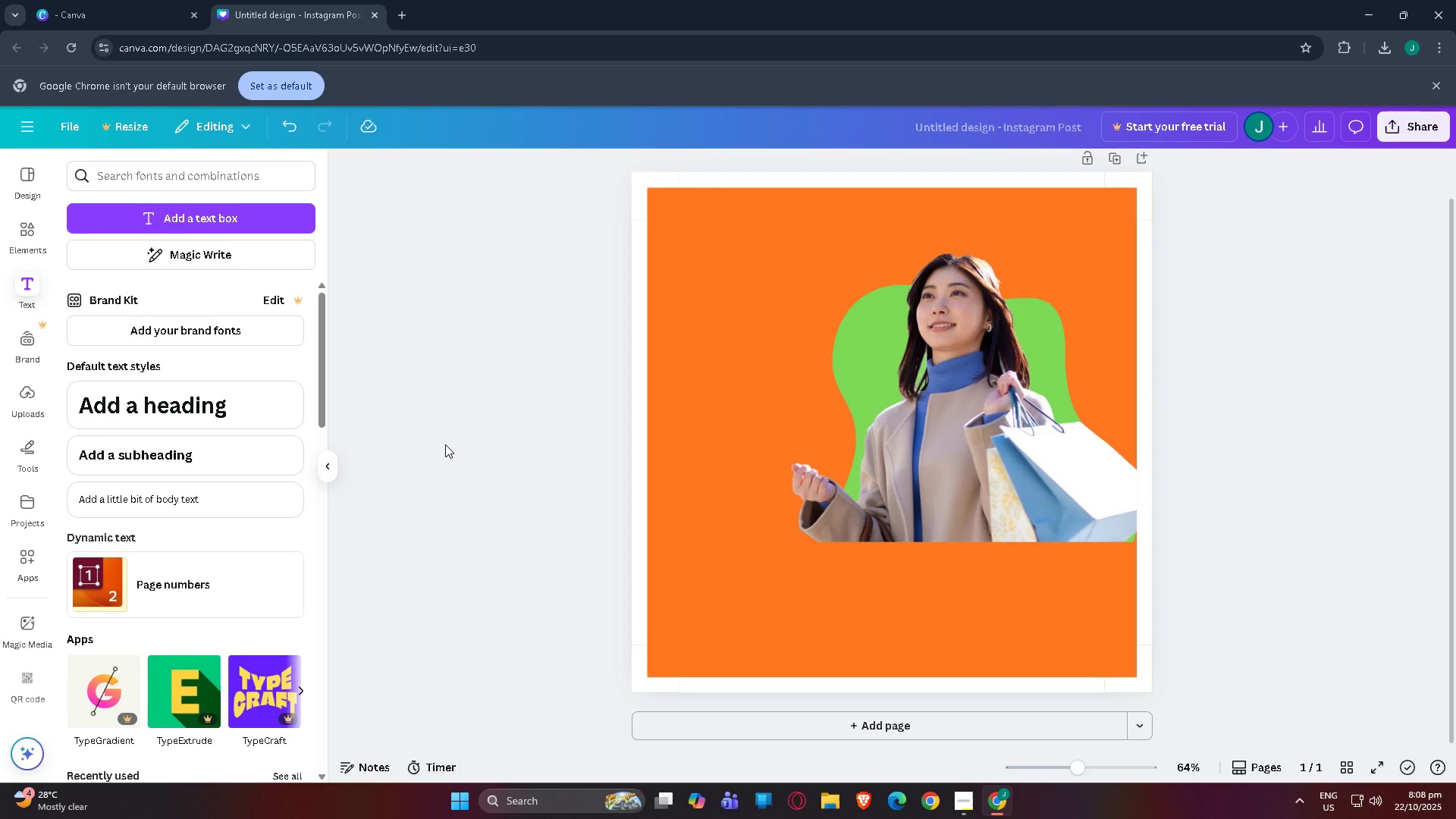 
wait(11.42)
 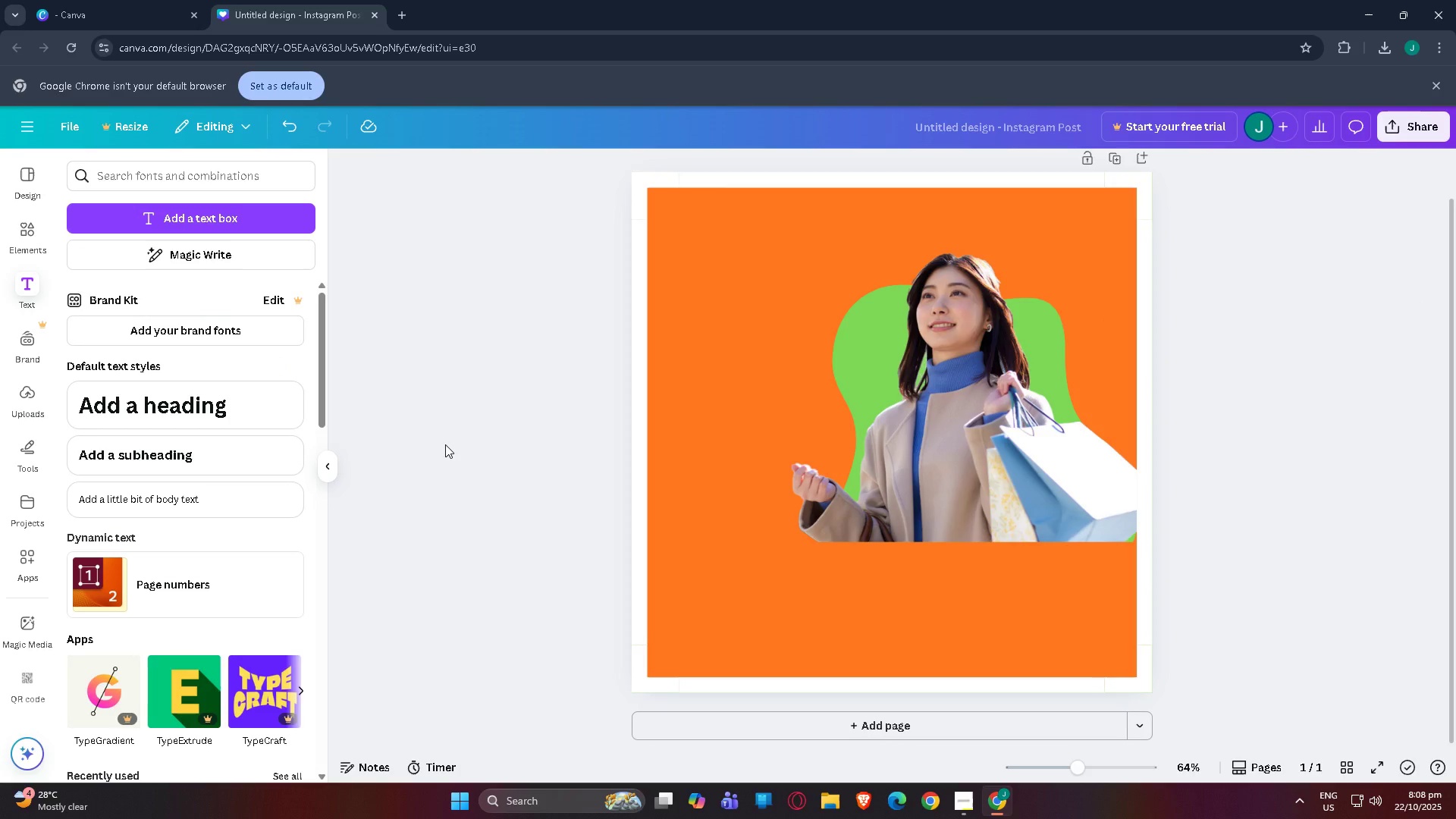 
left_click([207, 215])
 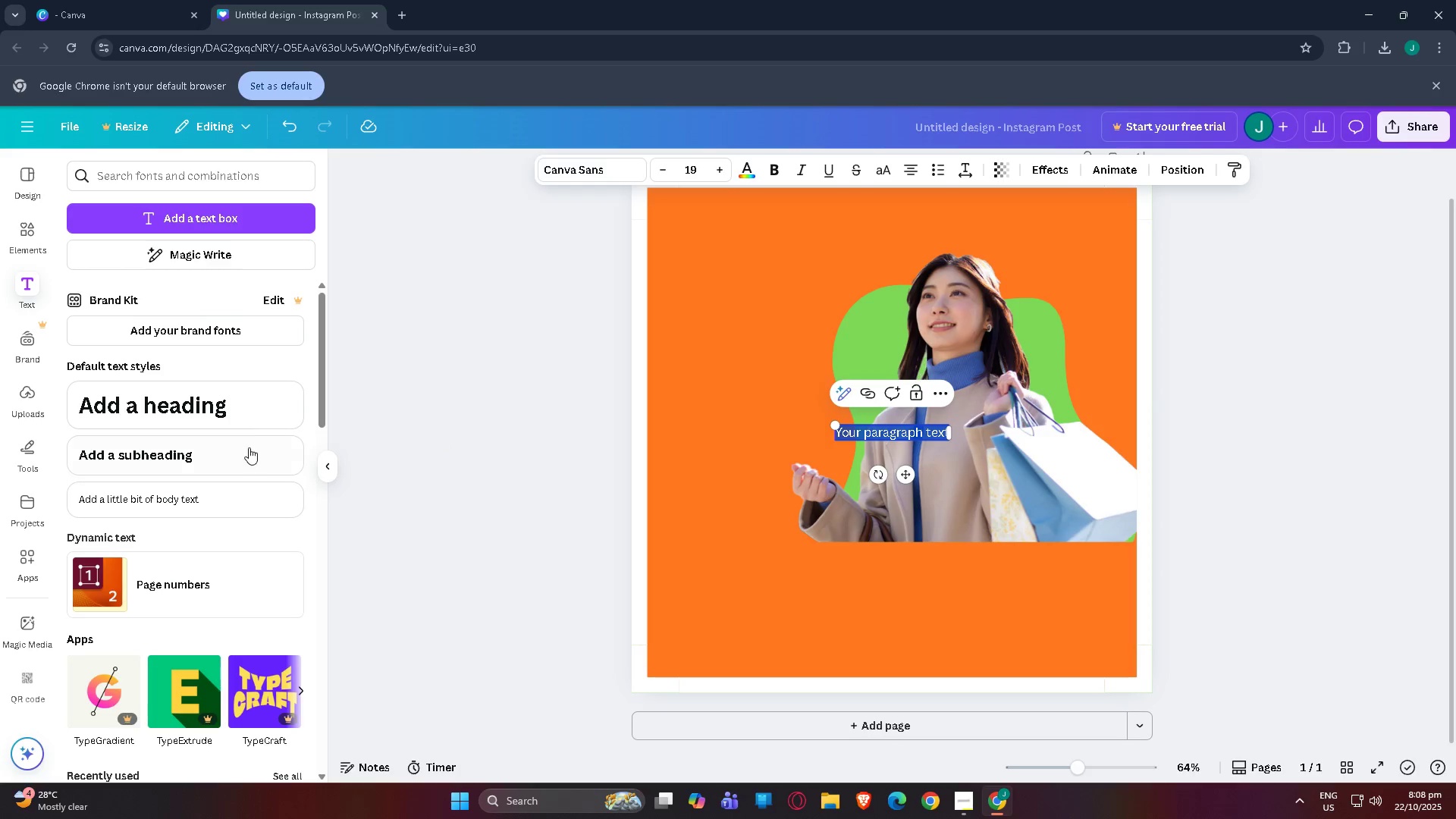 
key(Control+ControlLeft)
 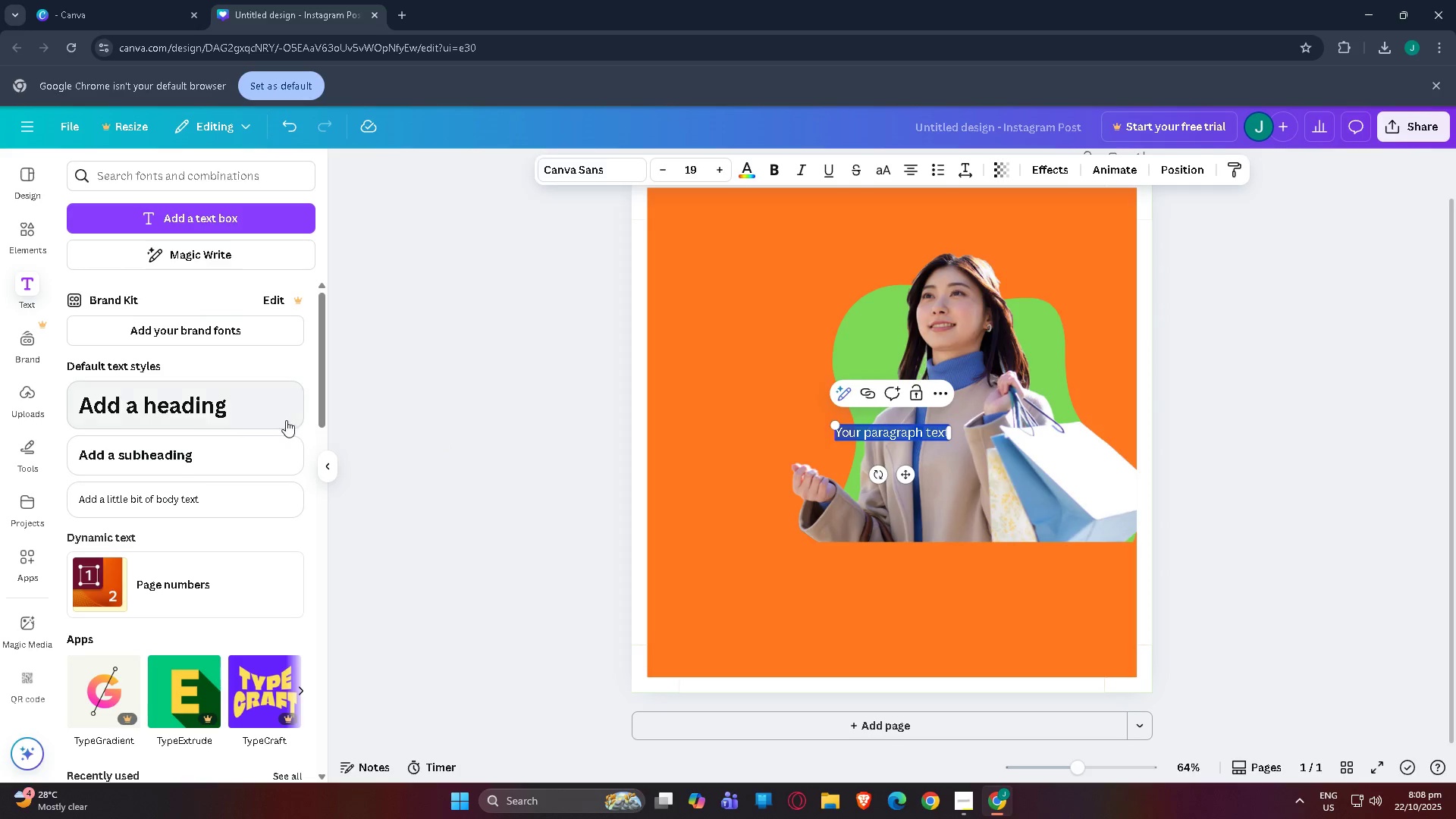 
key(Z)
 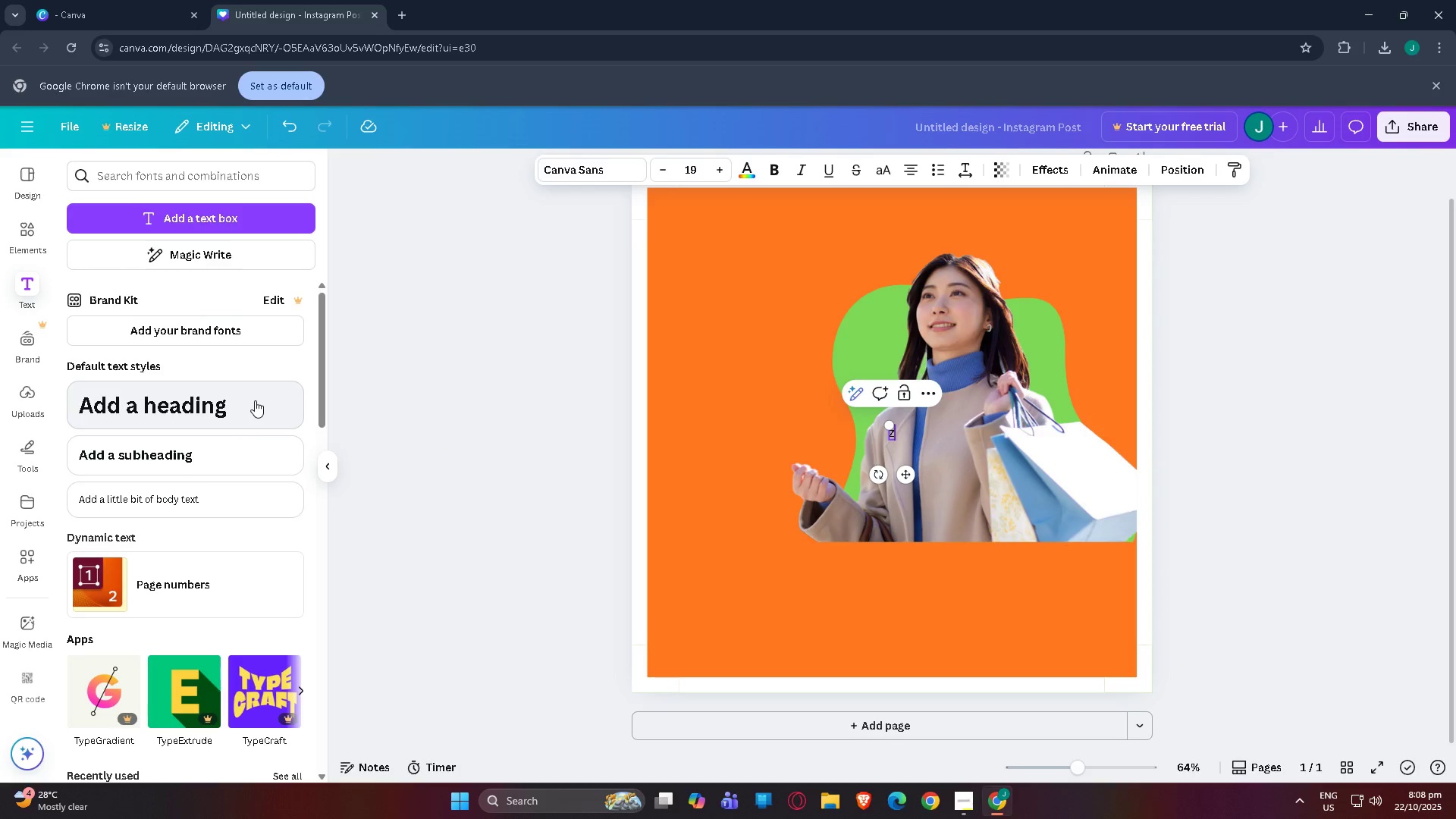 
key(Delete)
 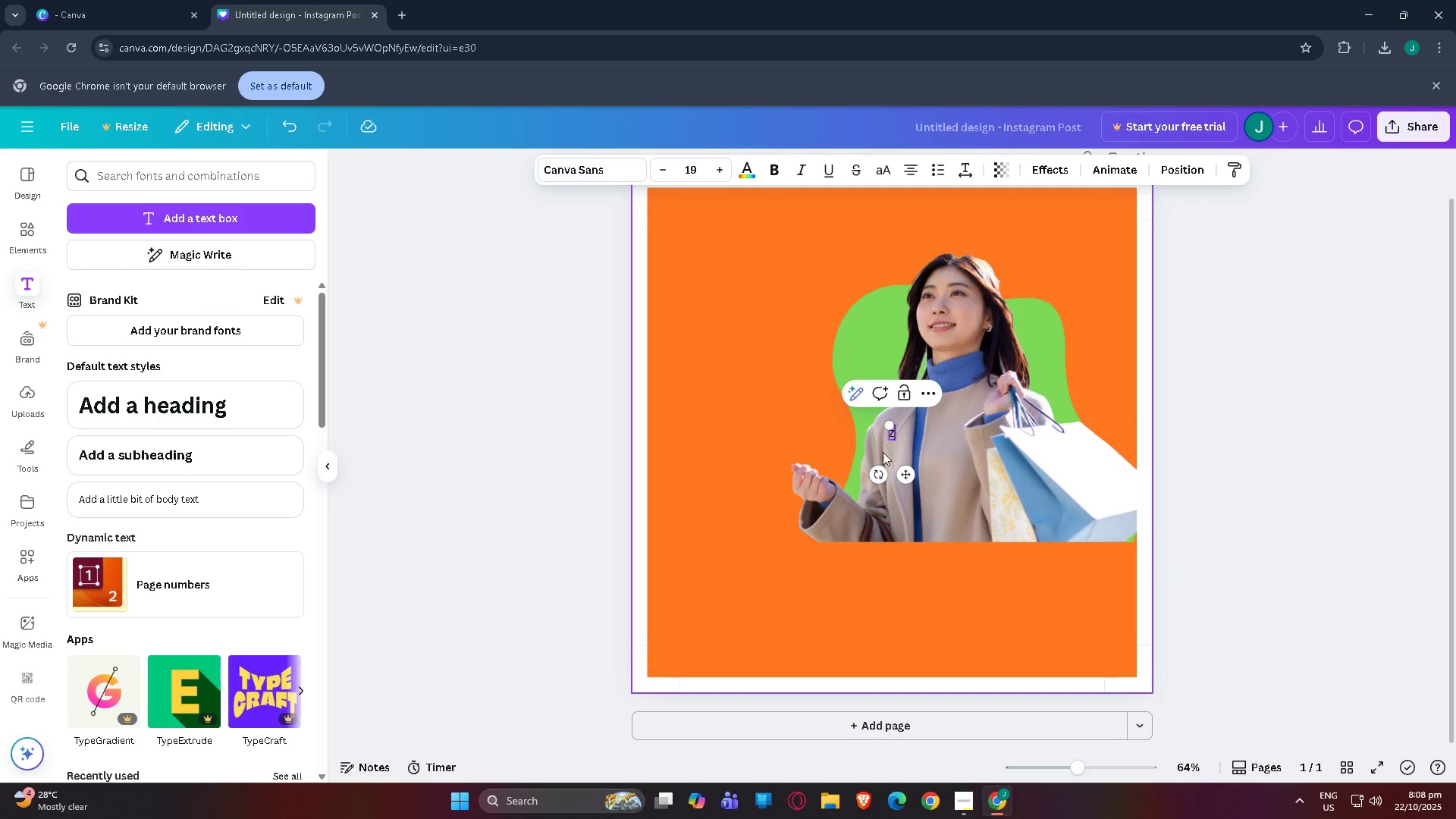 
left_click([890, 446])
 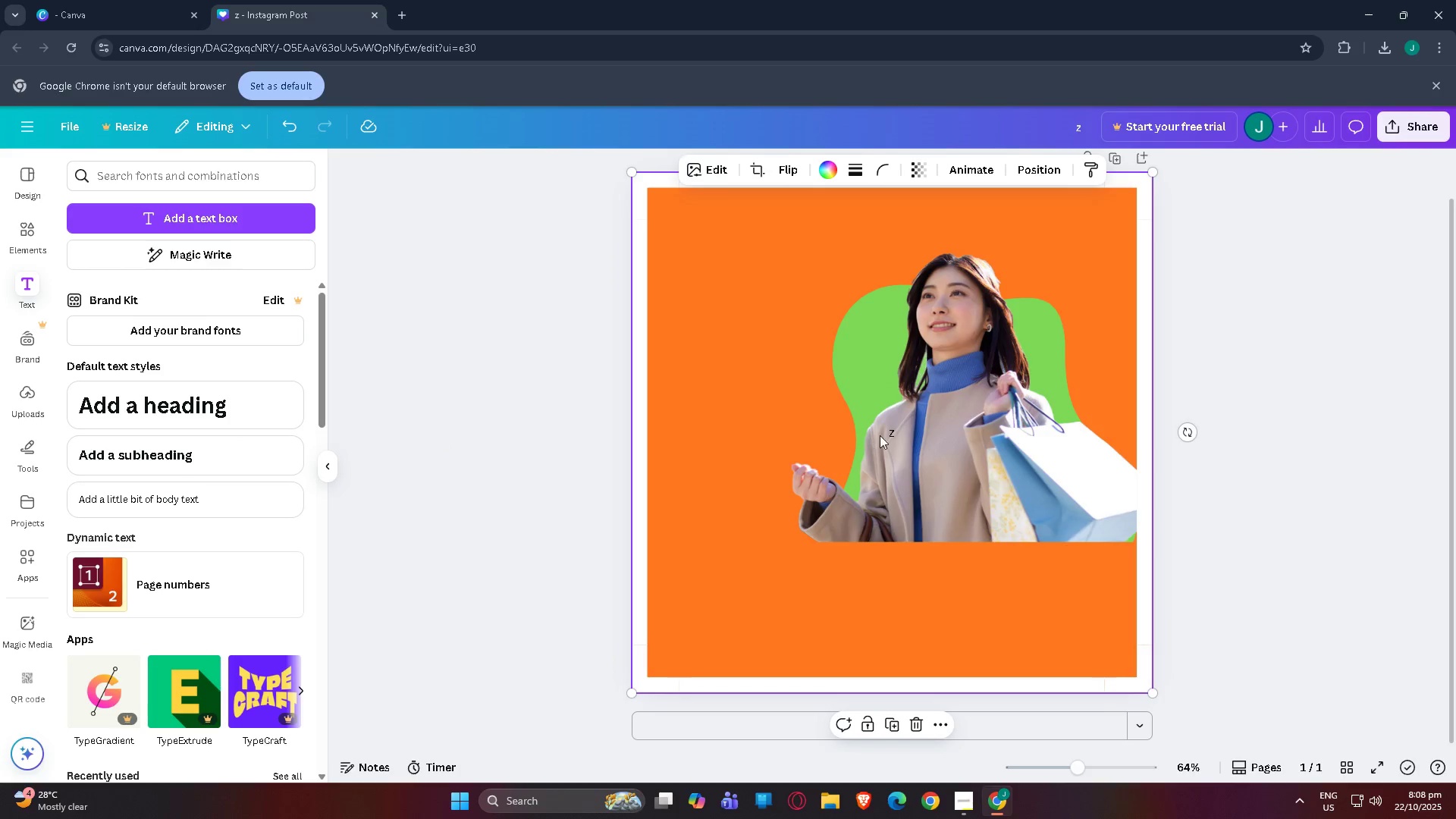 
left_click([893, 432])
 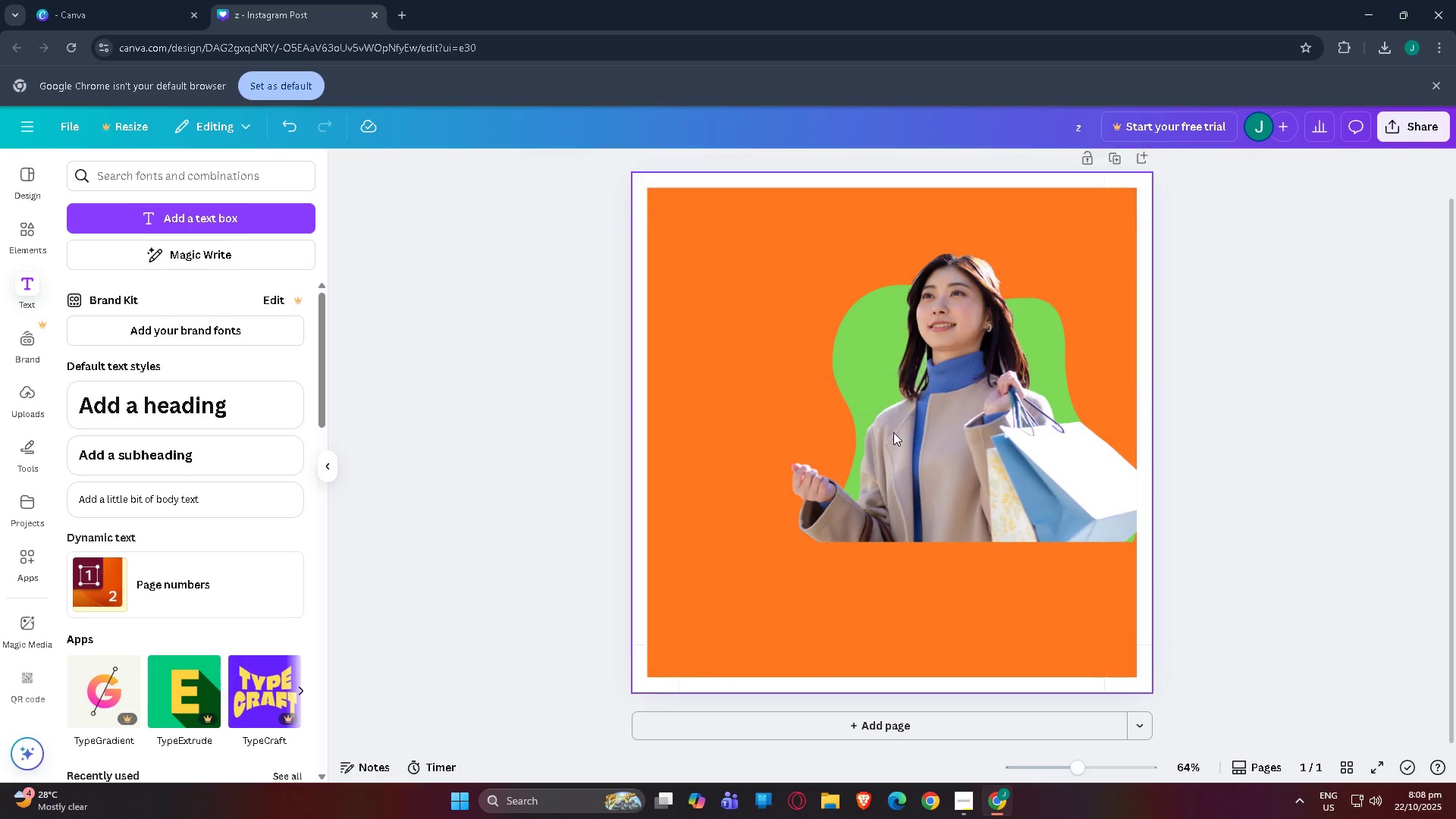 
key(Delete)
 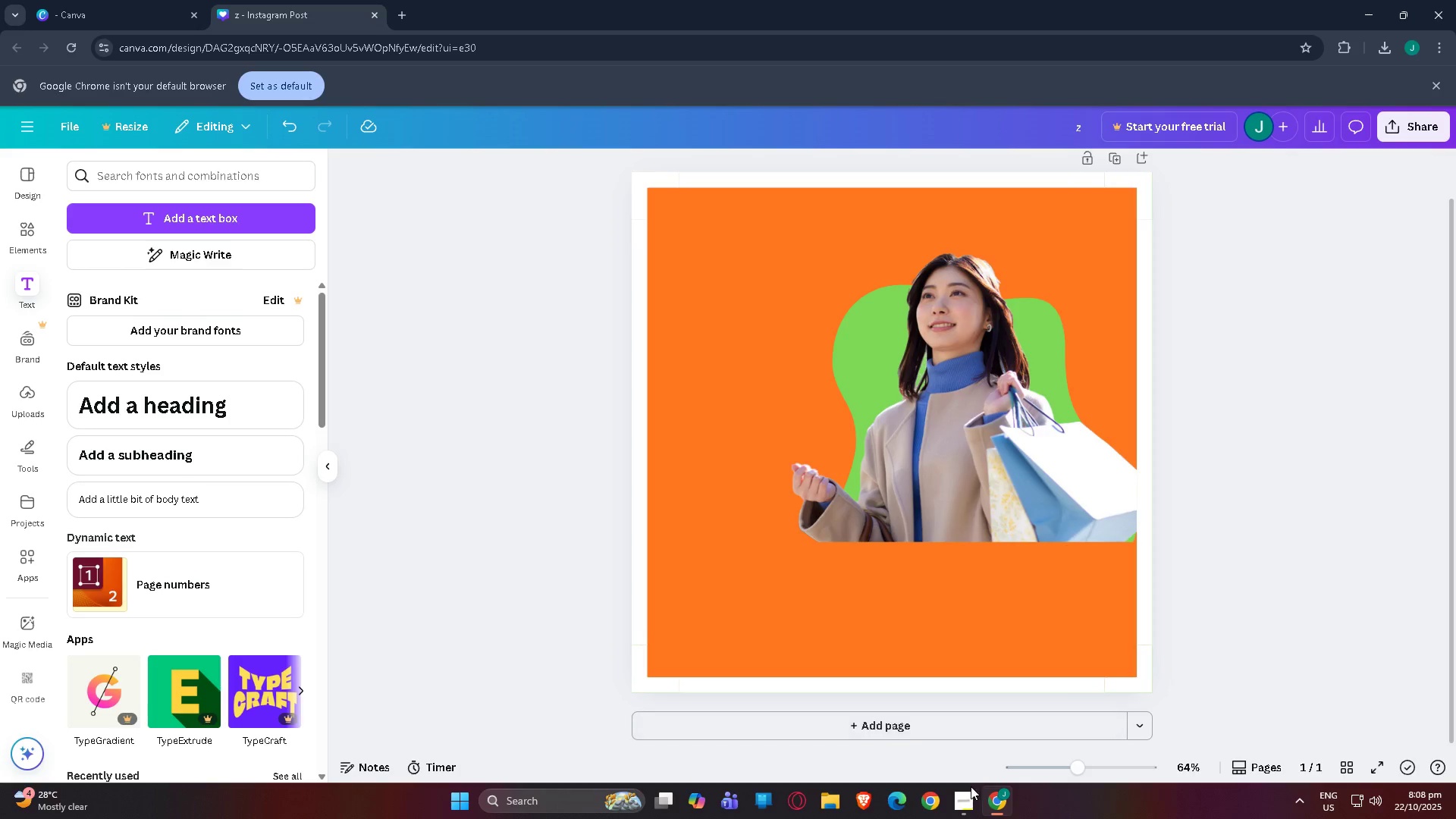 
left_click([969, 793])